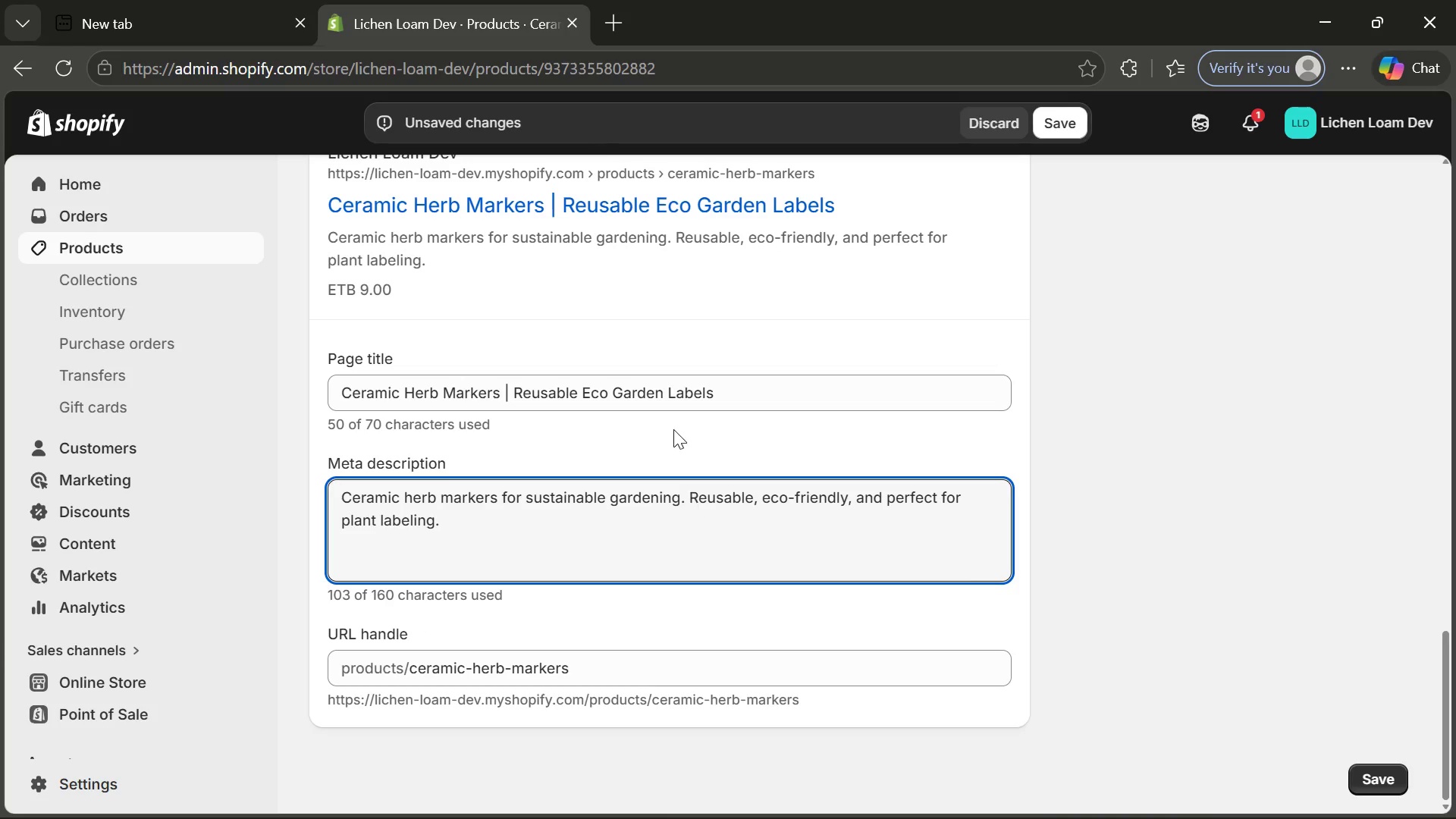 
left_click([239, 6])
 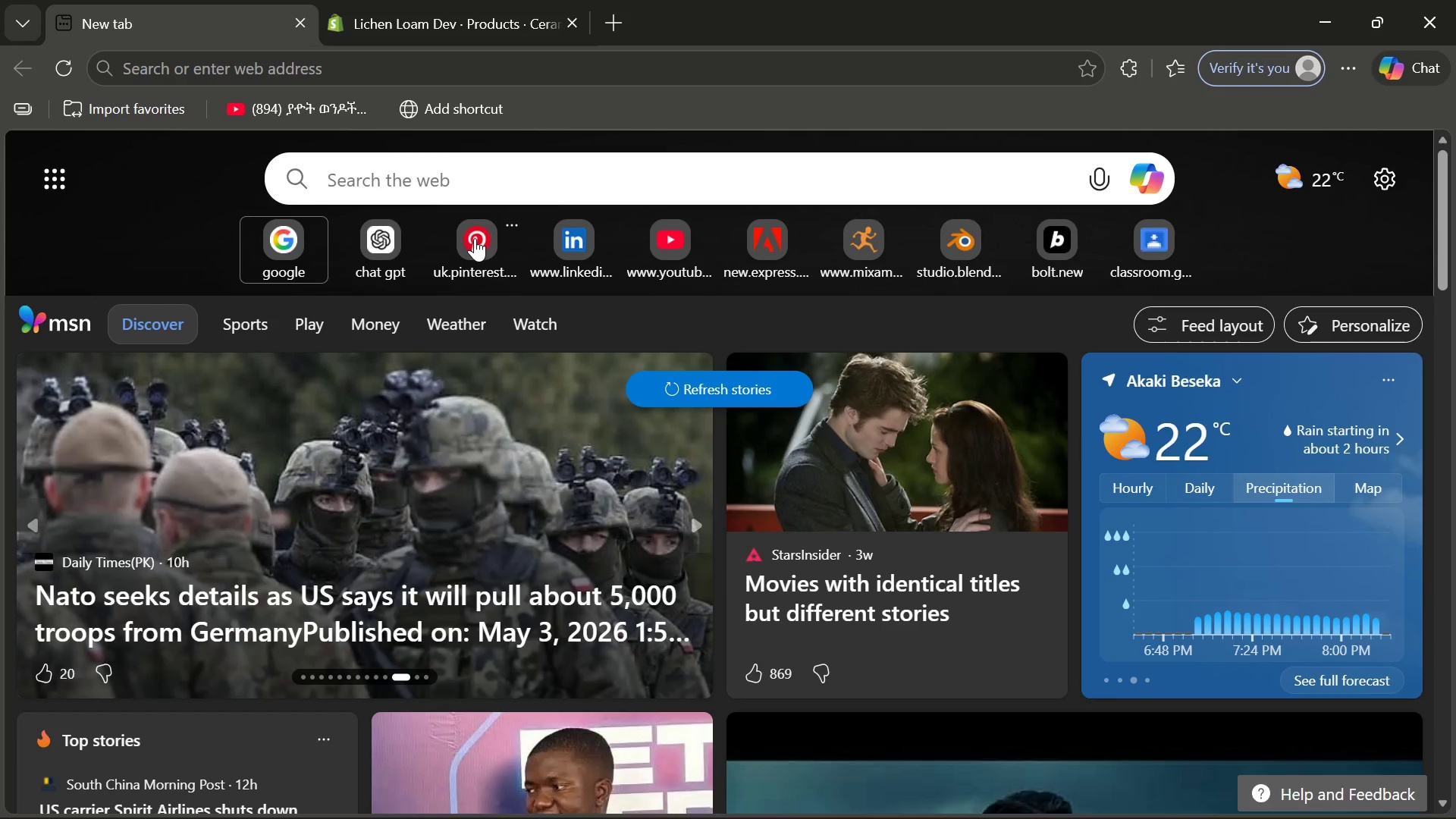 
left_click([475, 238])
 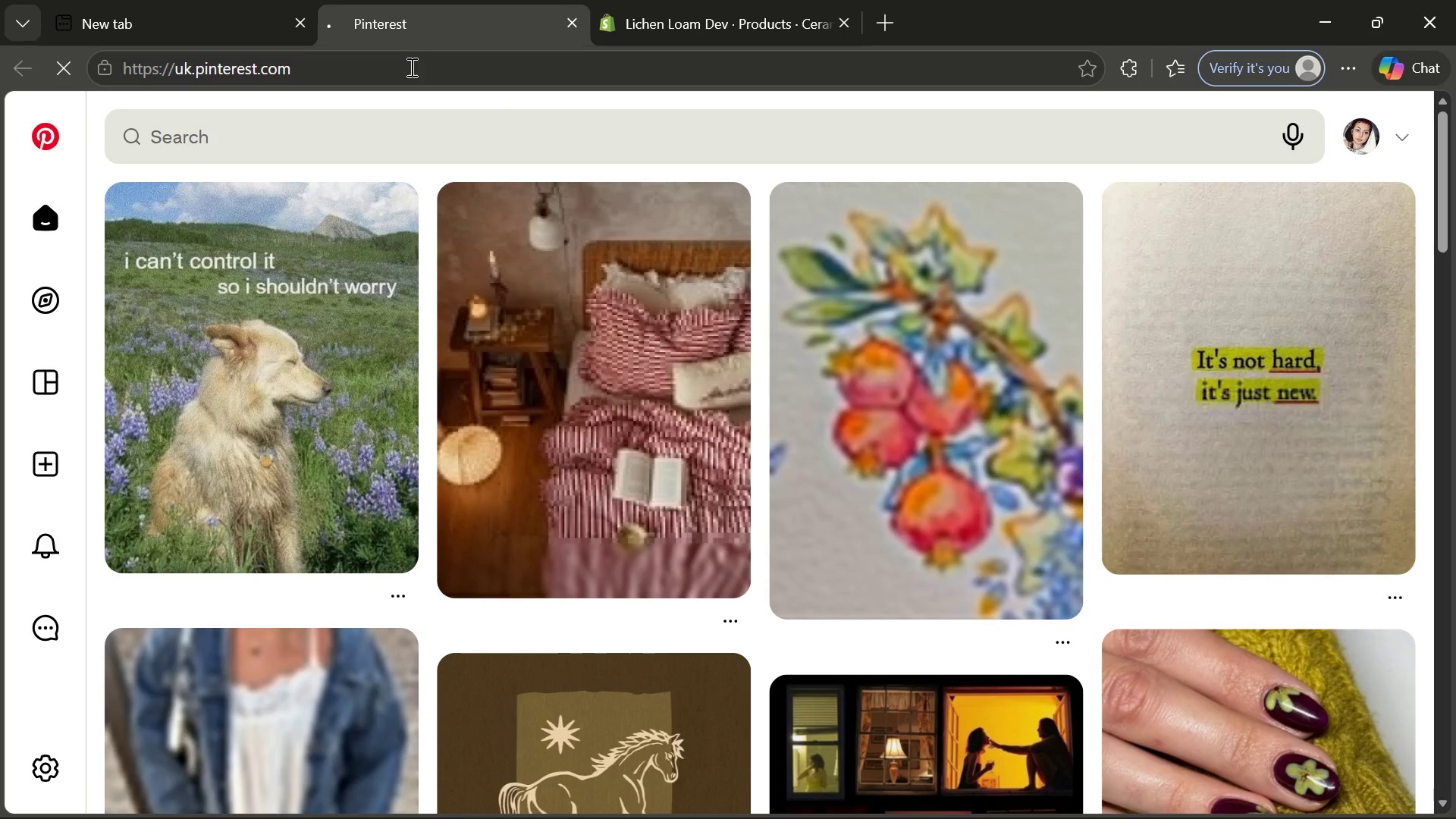 
wait(6.28)
 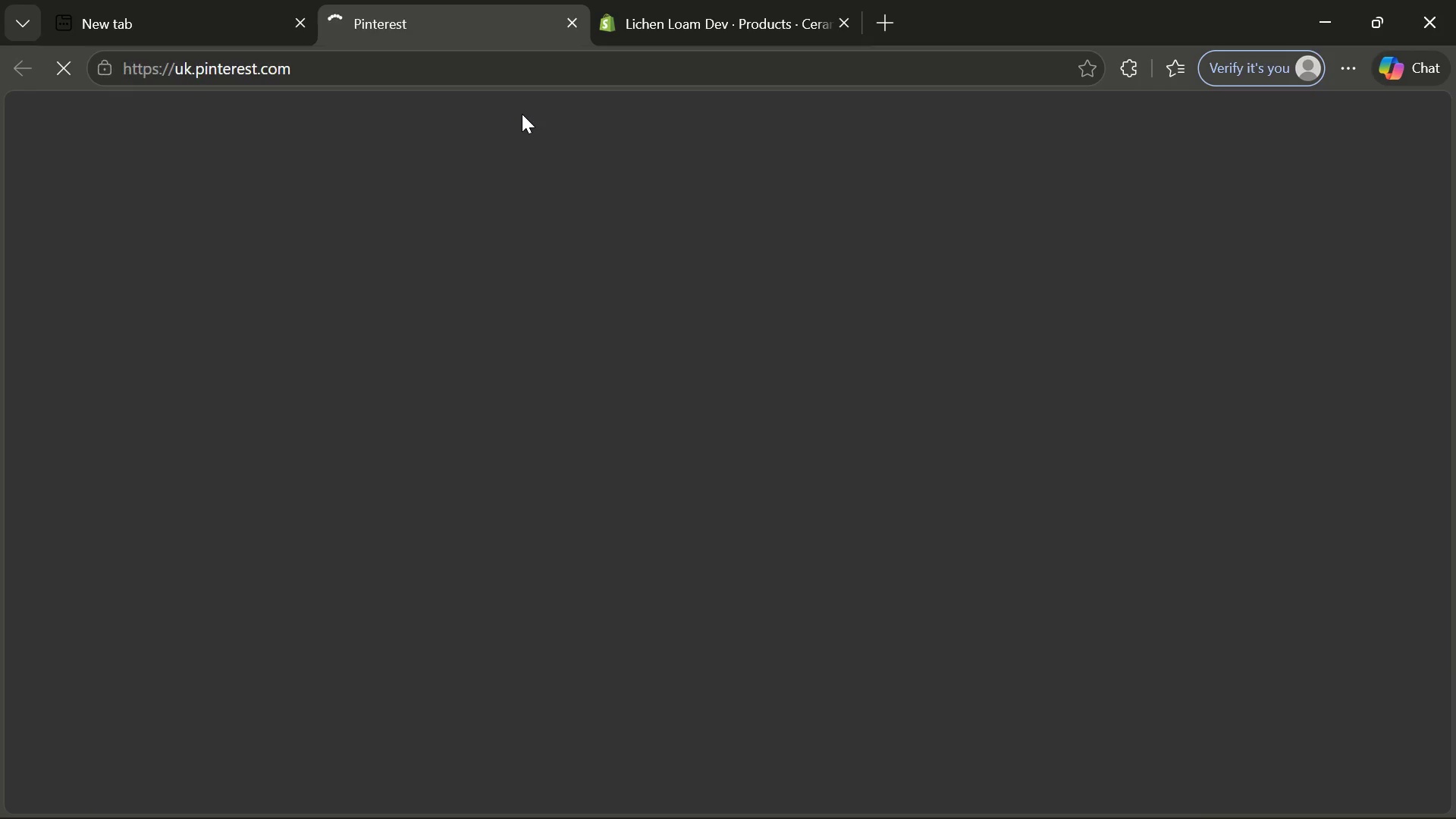 
left_click([407, 148])
 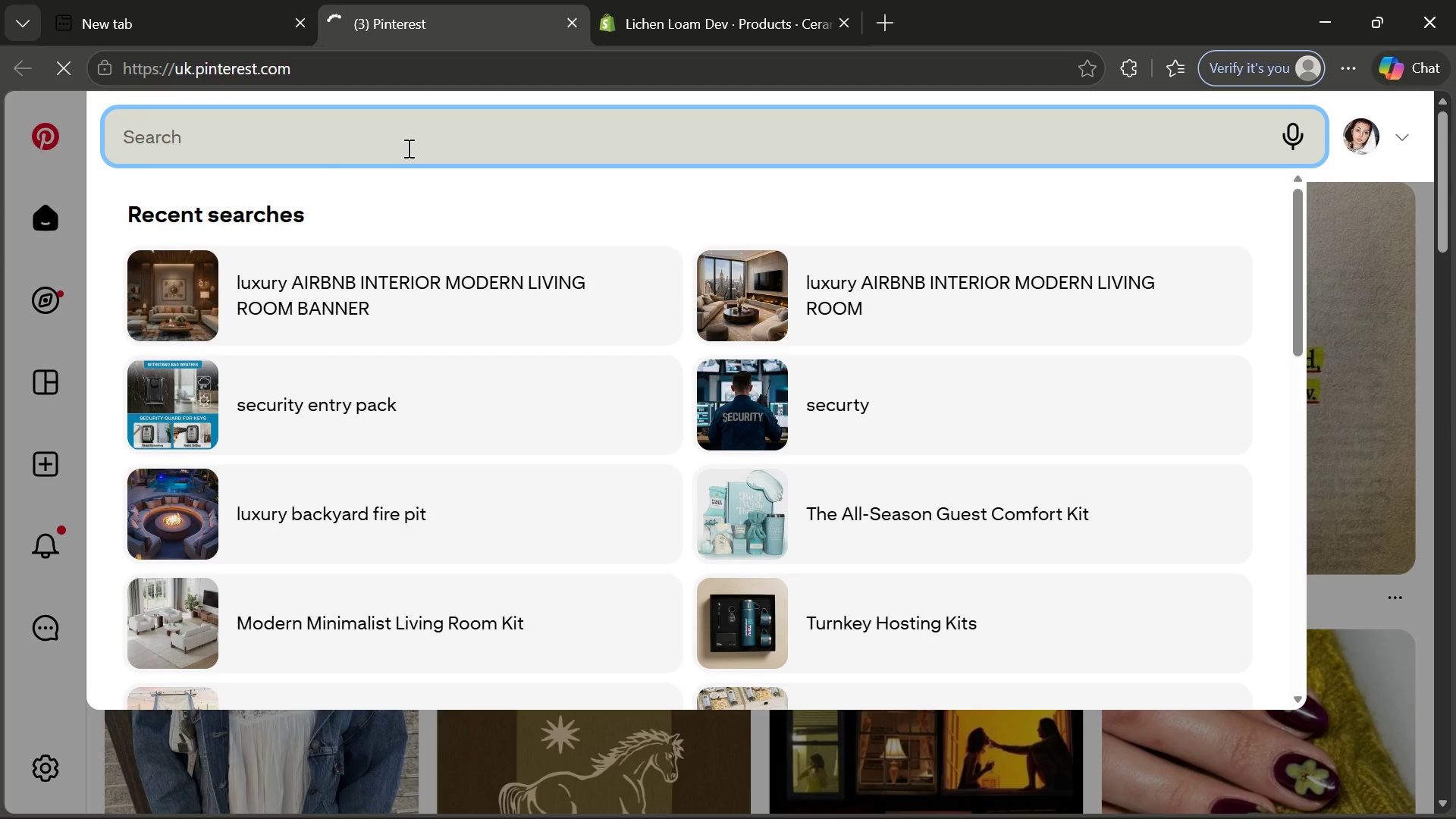 
type(ceramic herb makers)
 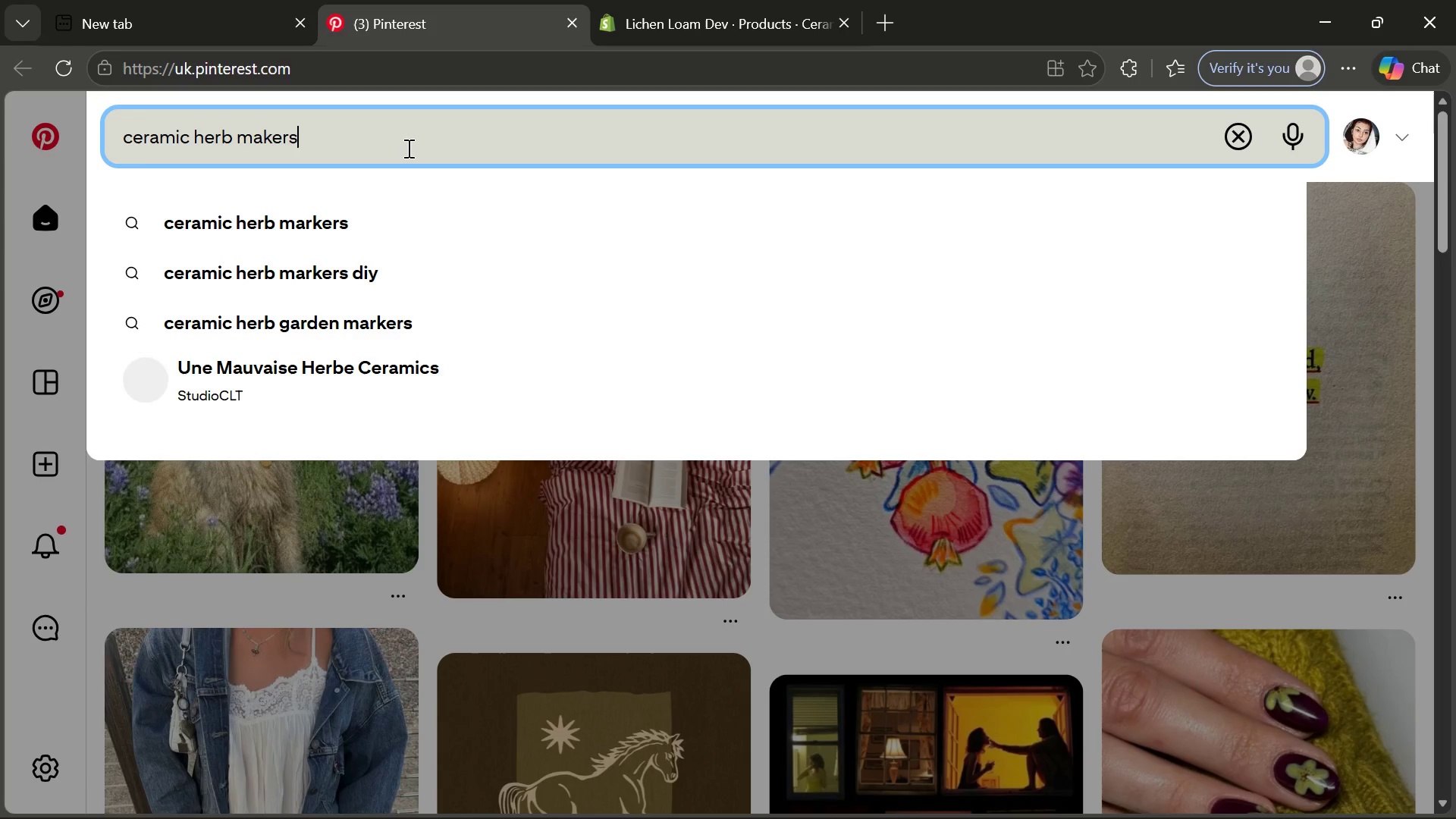 
key(Enter)
 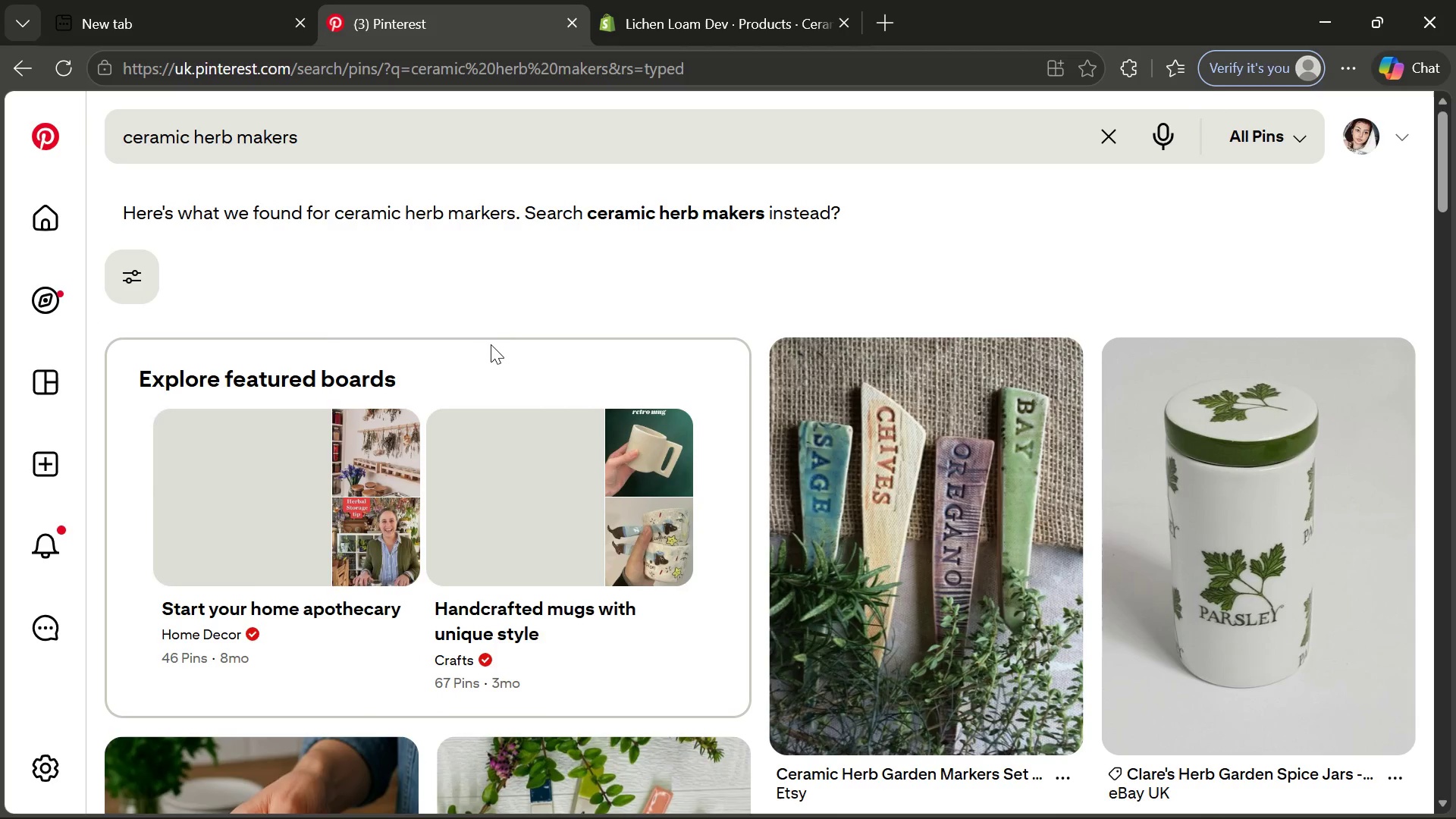 
wait(21.36)
 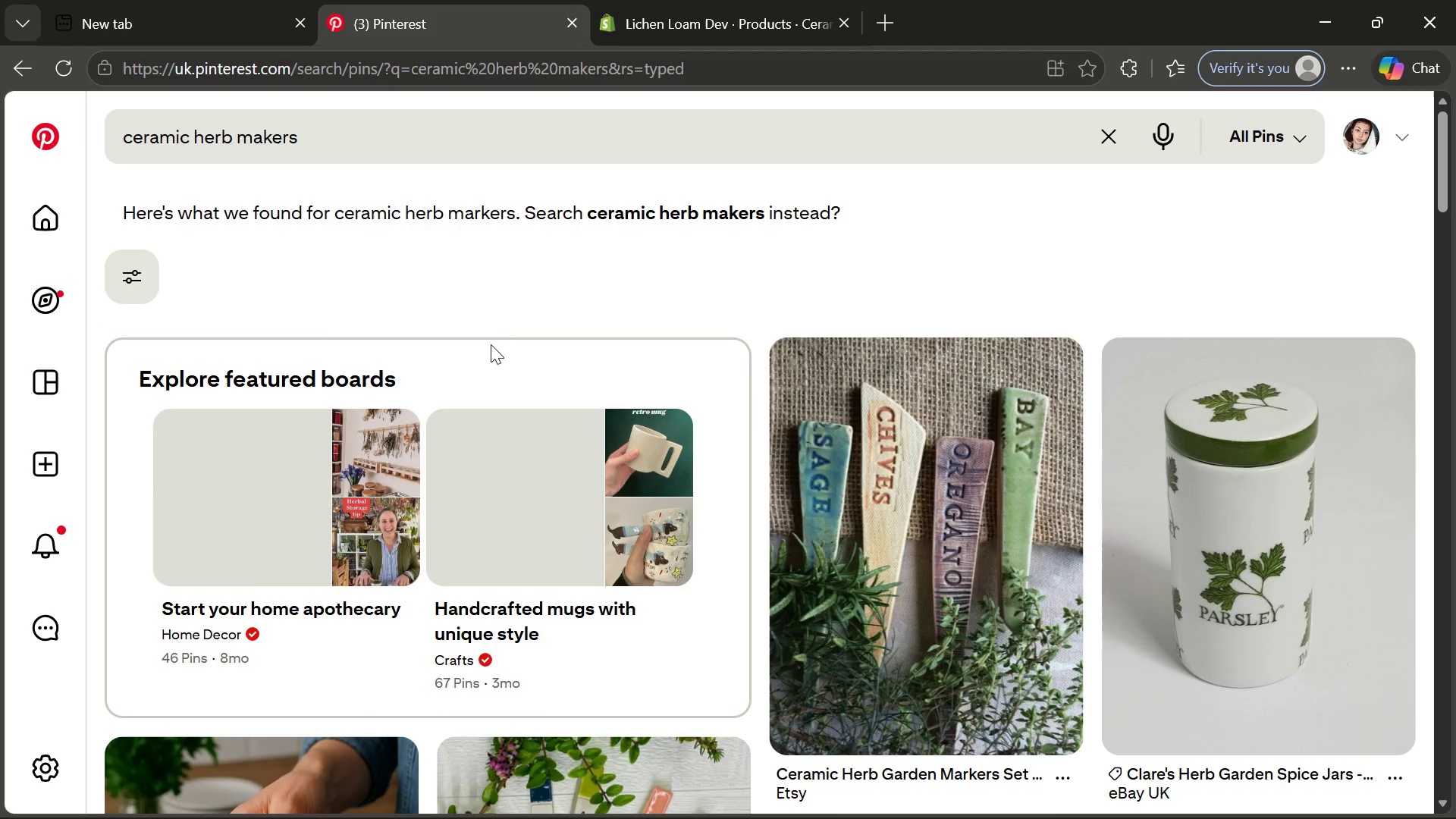 
mouse_move([764, 528])
 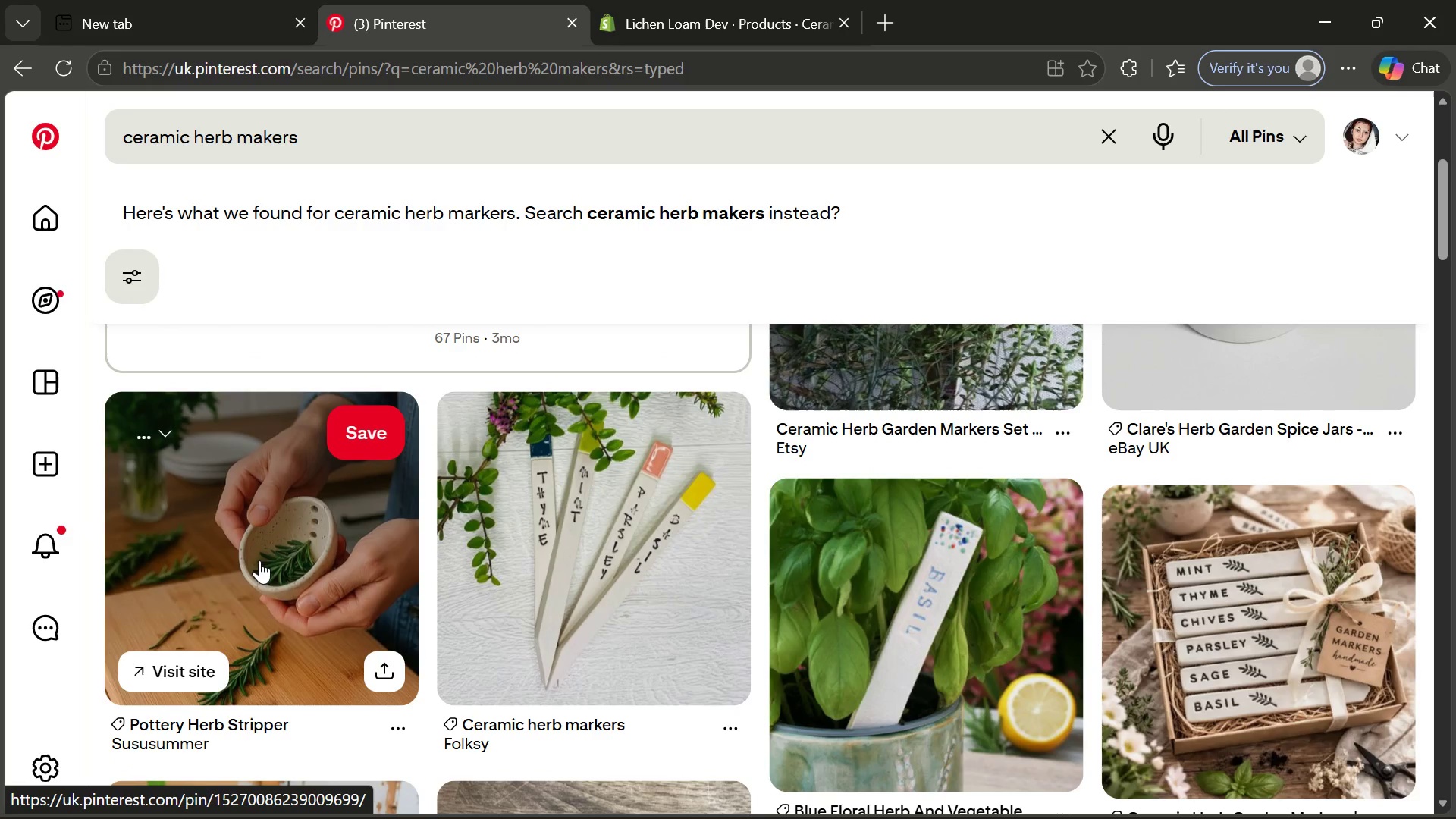 
left_click([259, 560])
 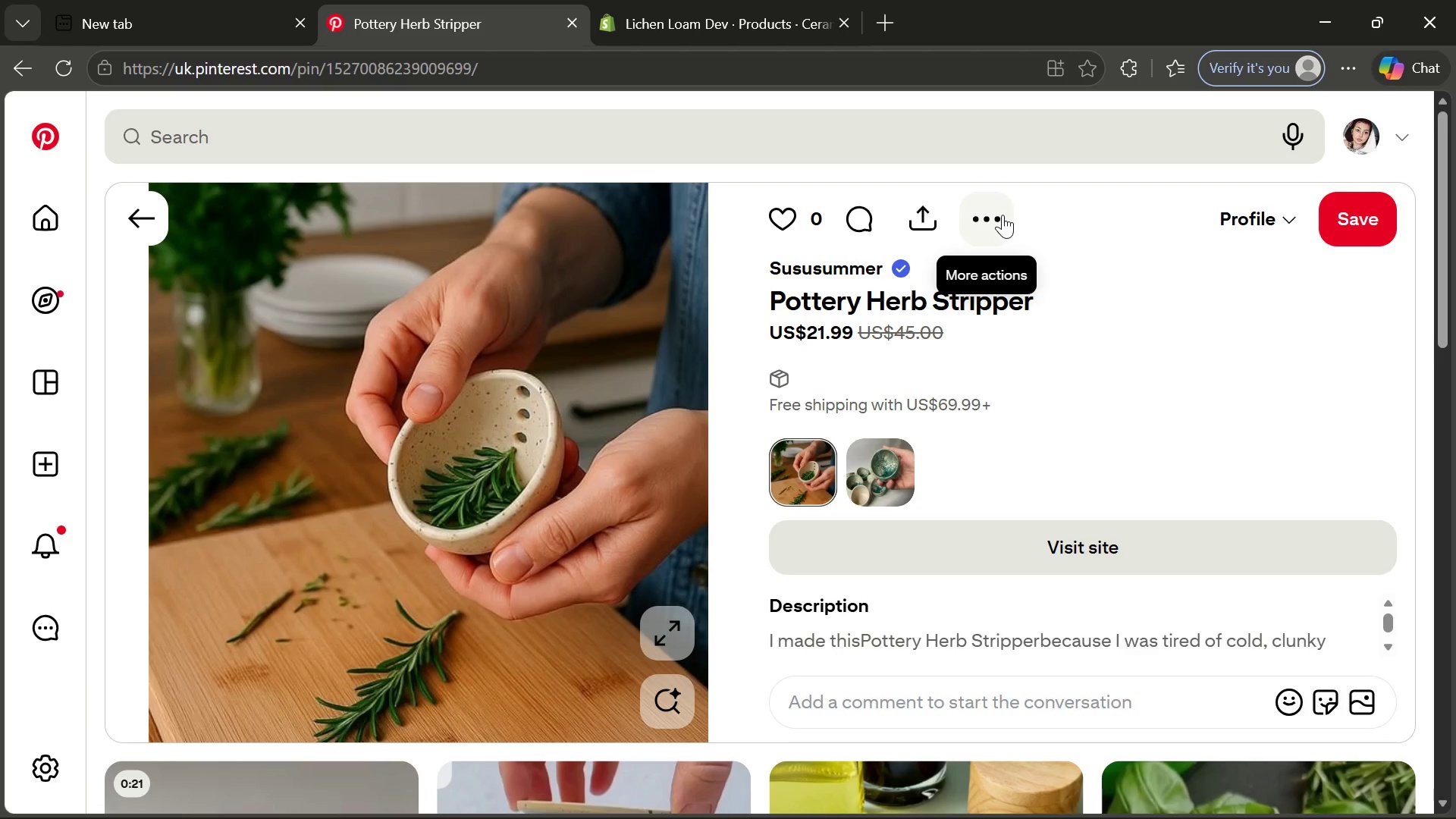 
left_click([1003, 215])
 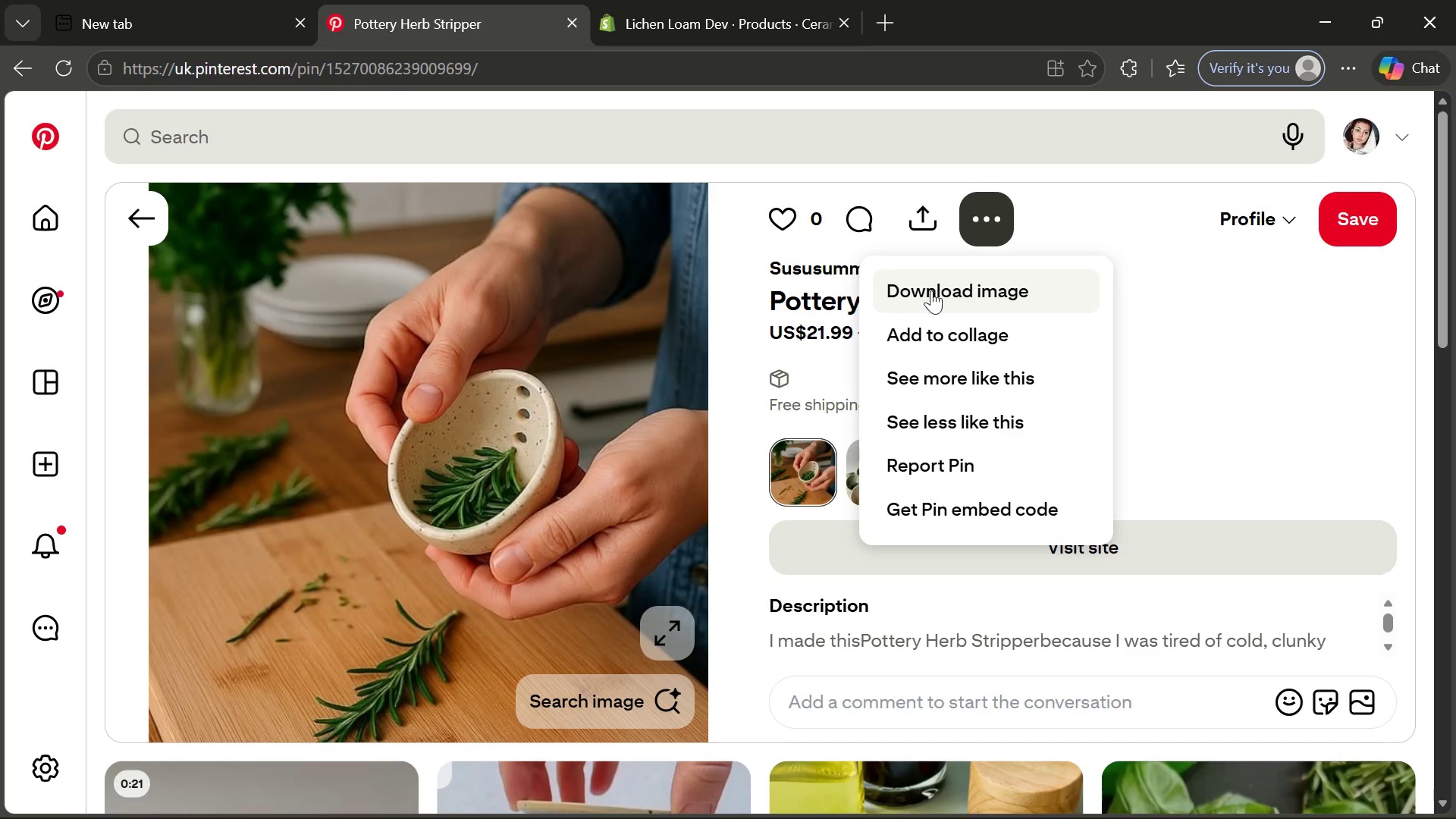 
left_click([931, 295])
 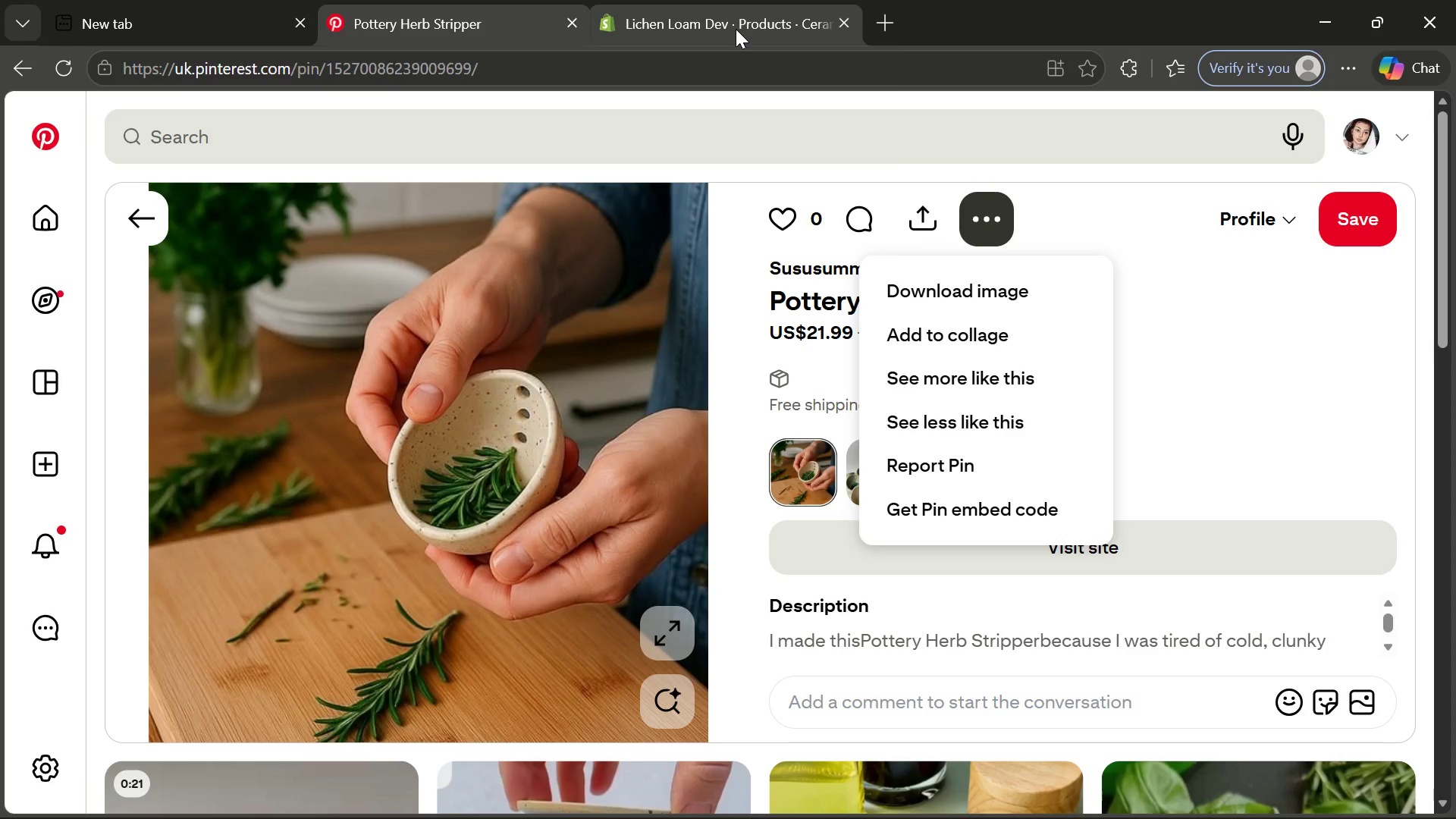 
left_click([736, 29])
 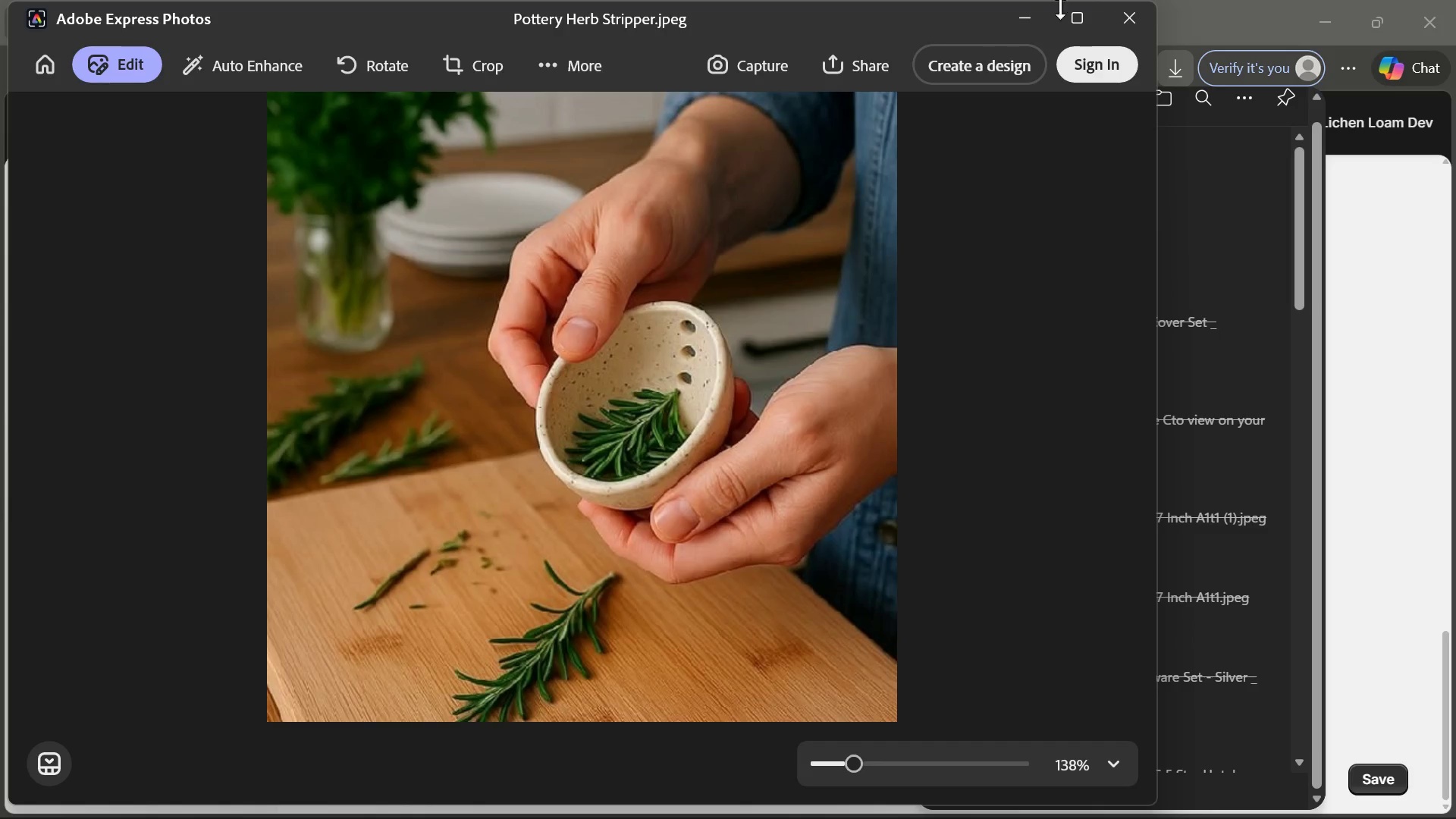 
left_click([1025, 24])
 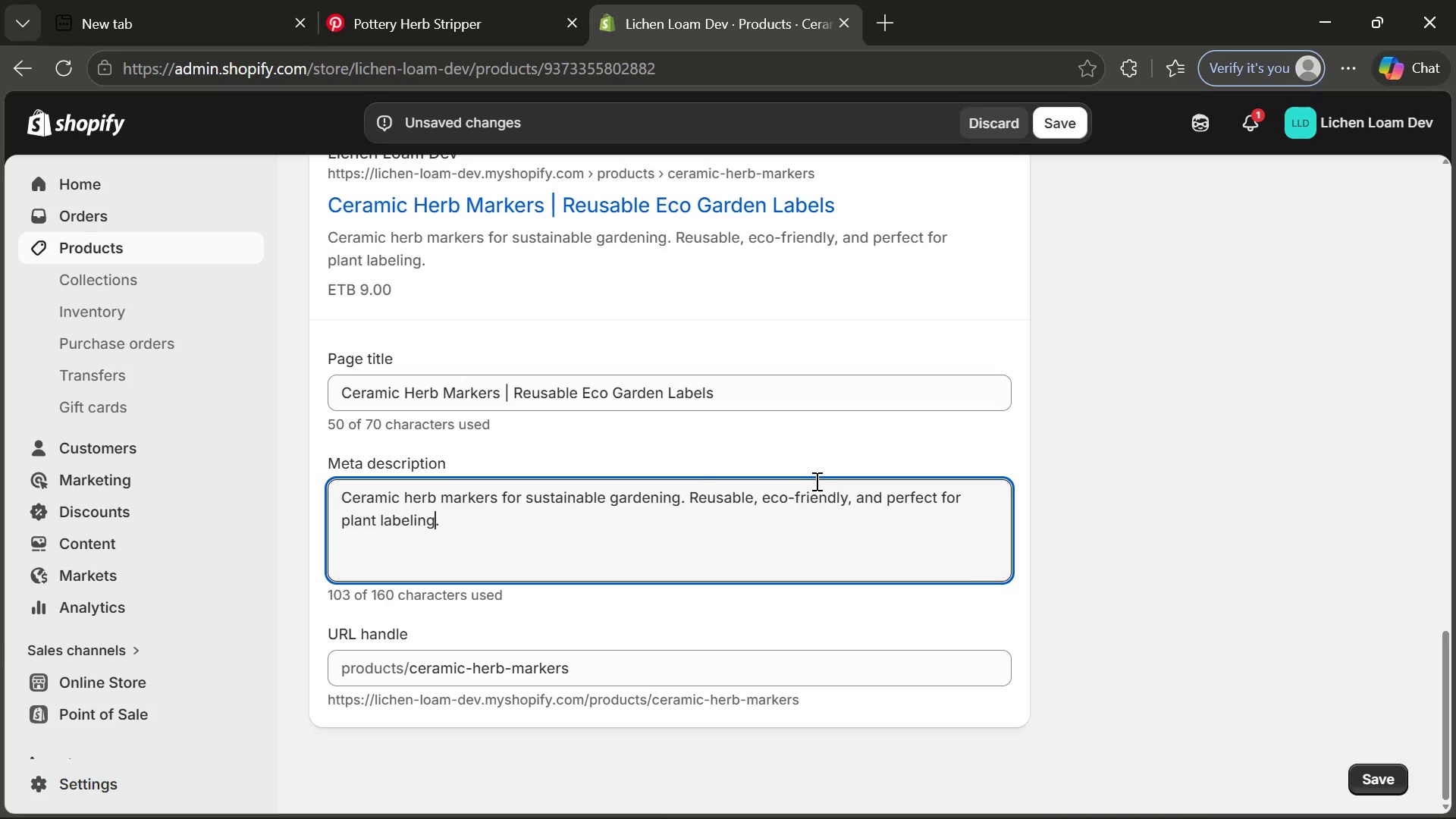 
mouse_move([603, 374])
 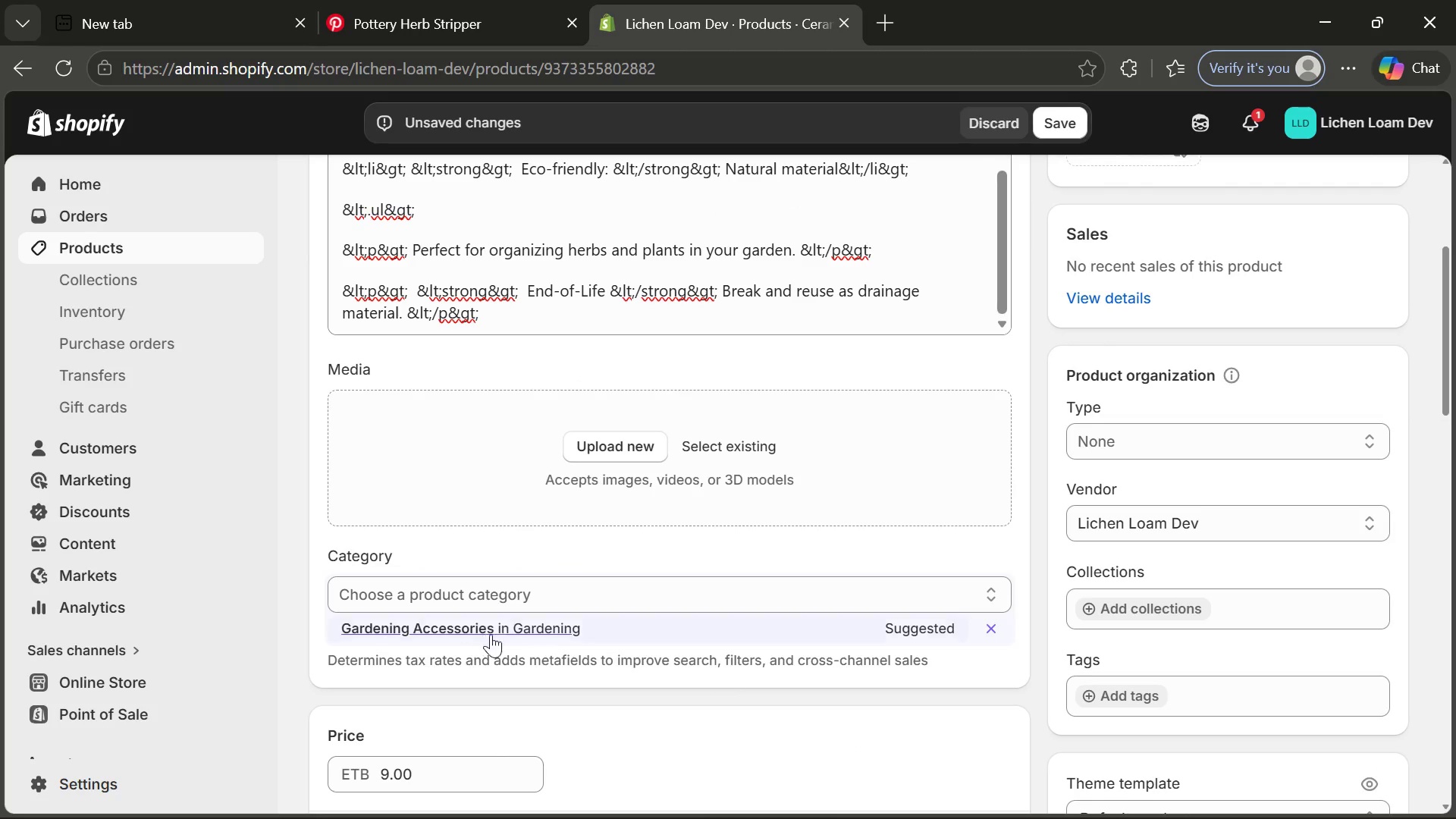 
left_click([507, 624])
 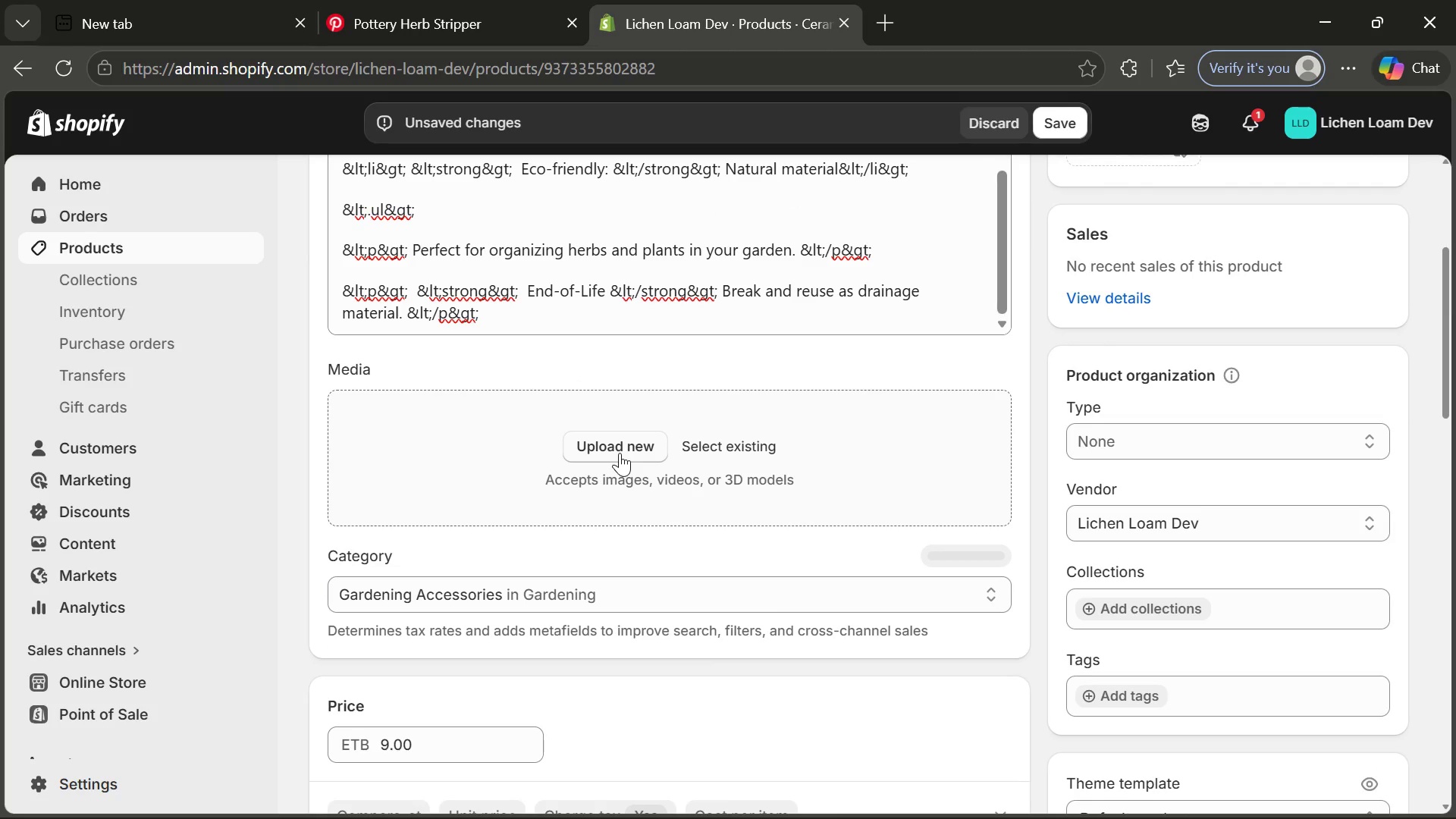 
left_click([620, 453])
 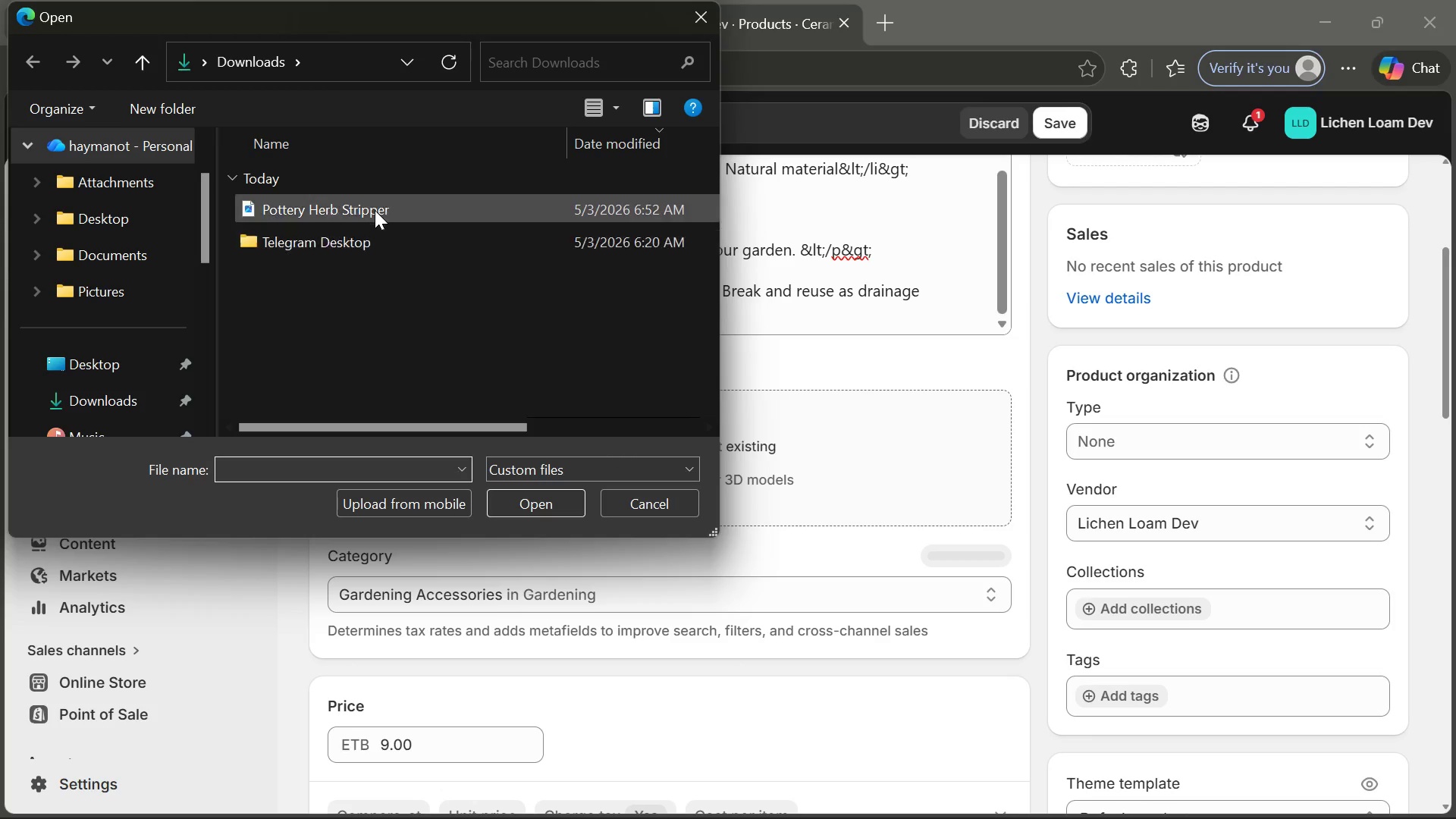 
double_click([375, 205])
 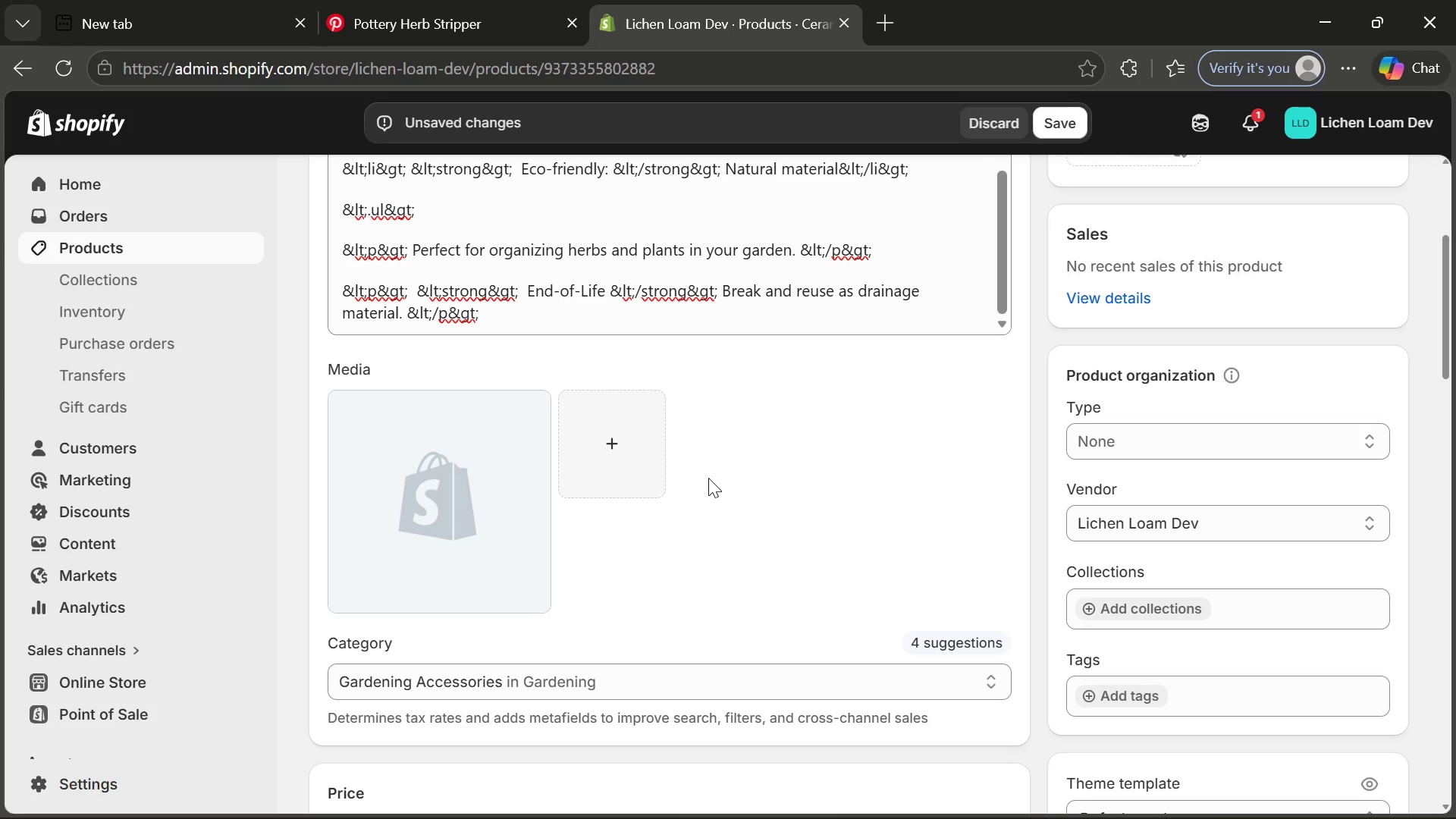 
wait(41.83)
 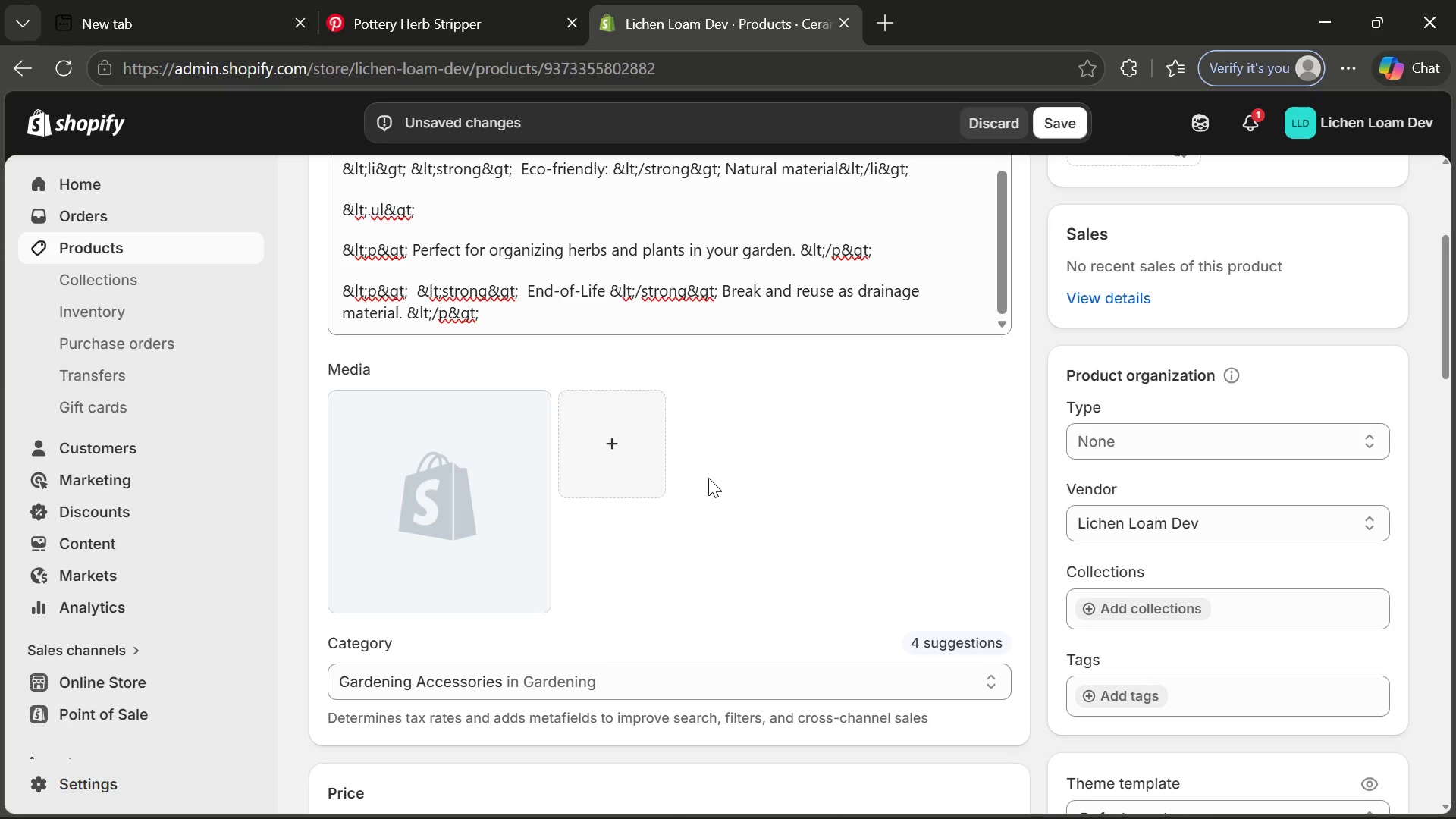 
left_click([541, 482])
 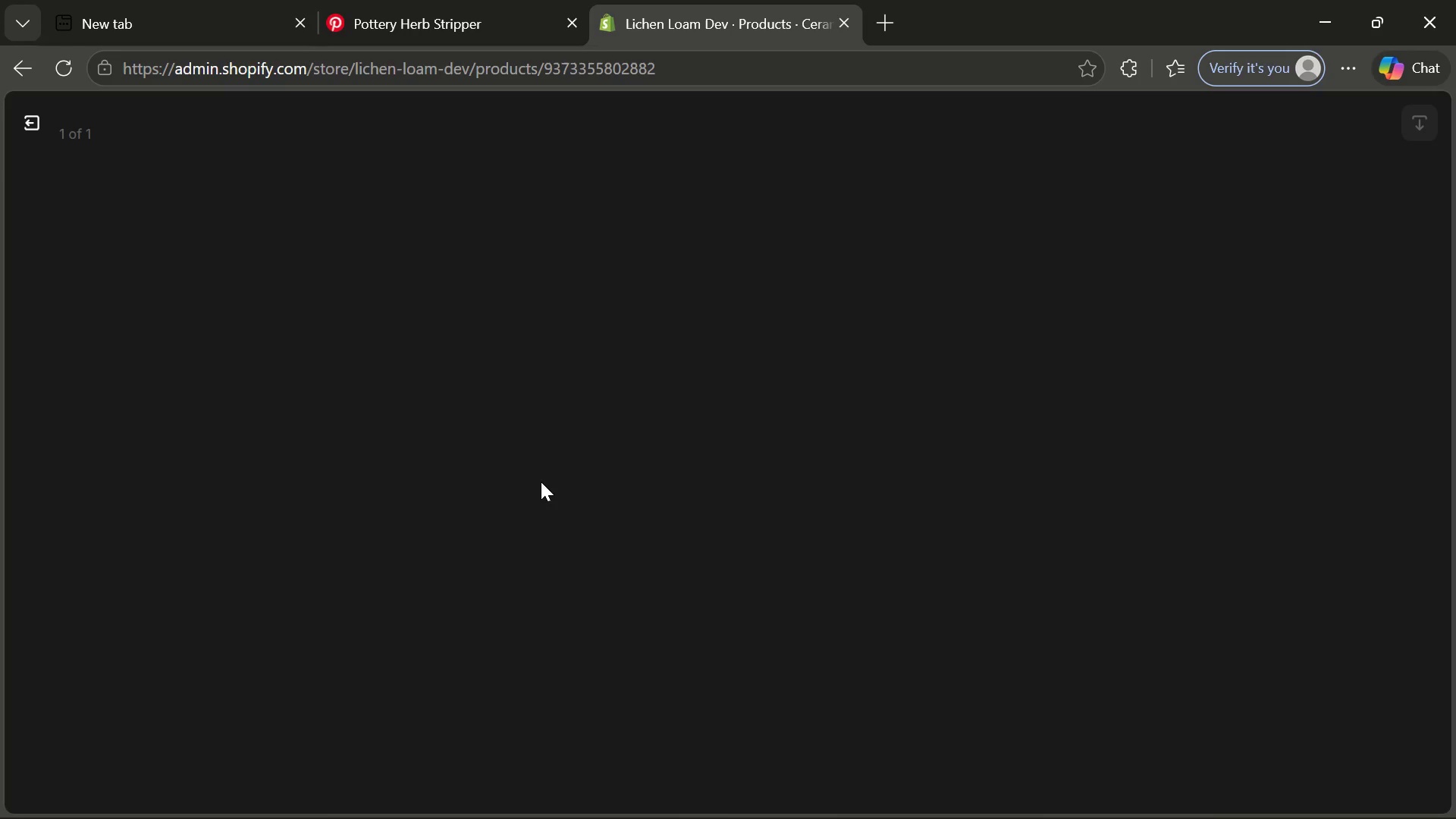 
wait(12.86)
 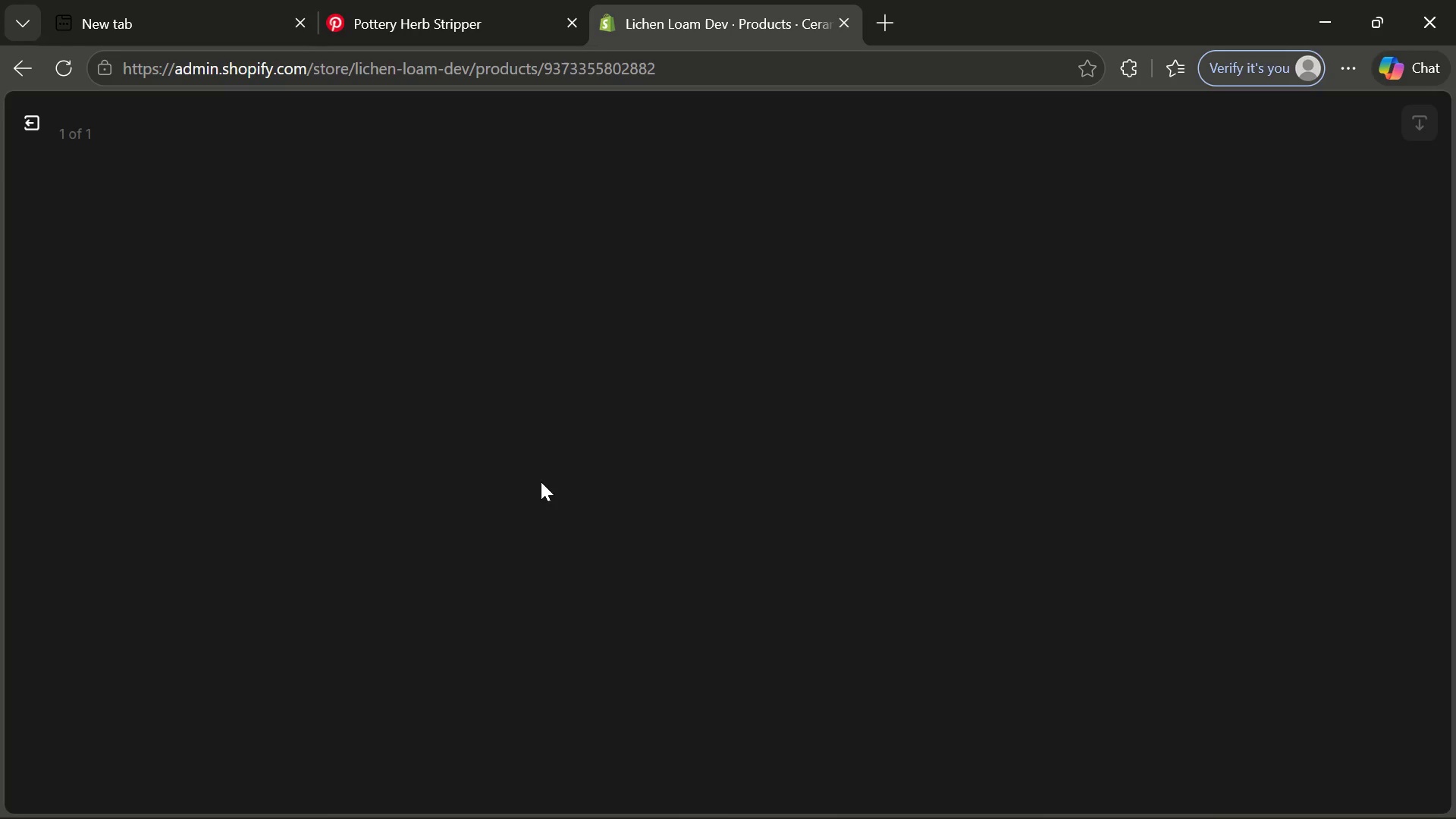 
left_click([968, 811])